 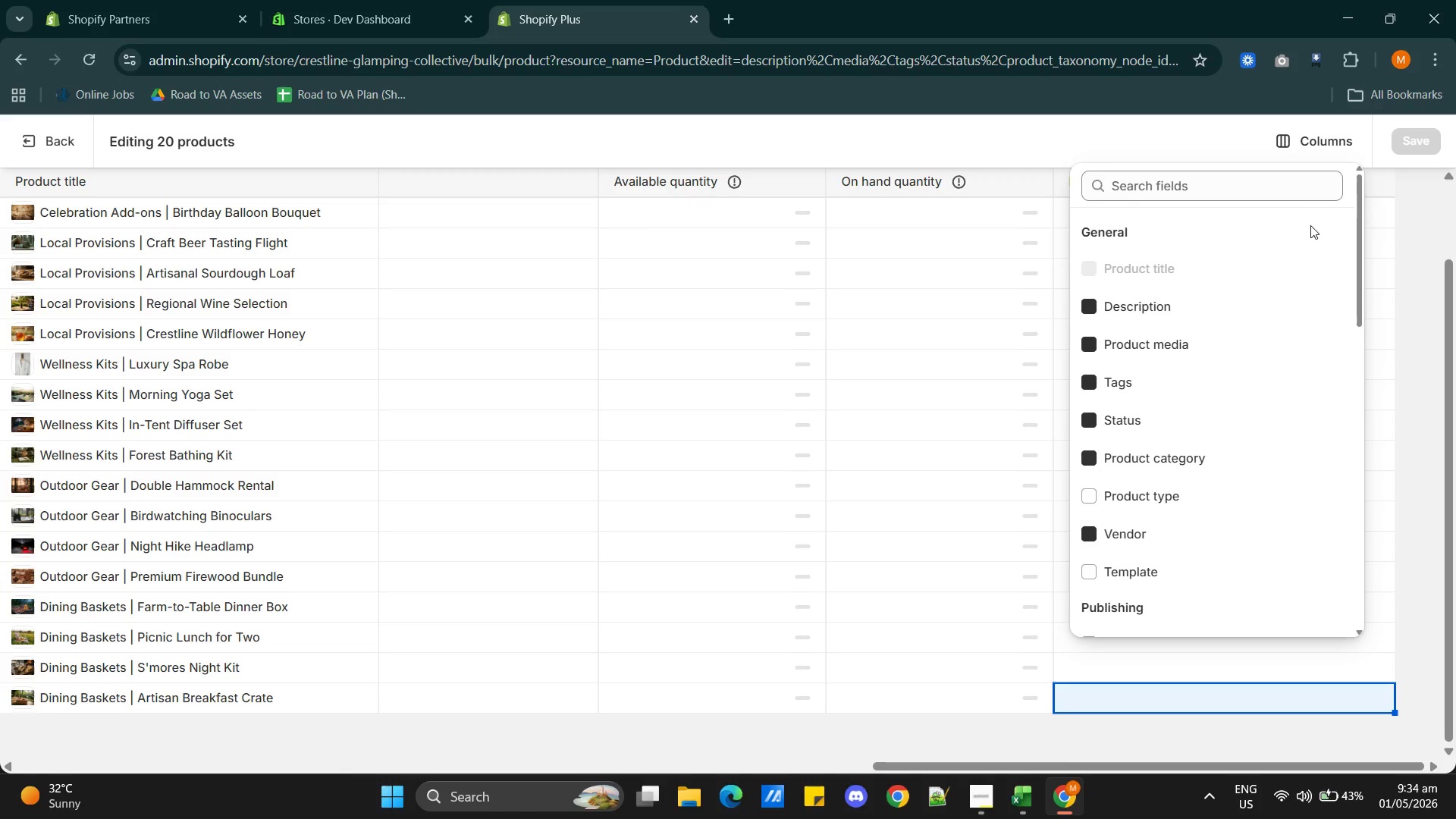 
scroll: coordinate [1226, 476], scroll_direction: down, amount: 7.0
 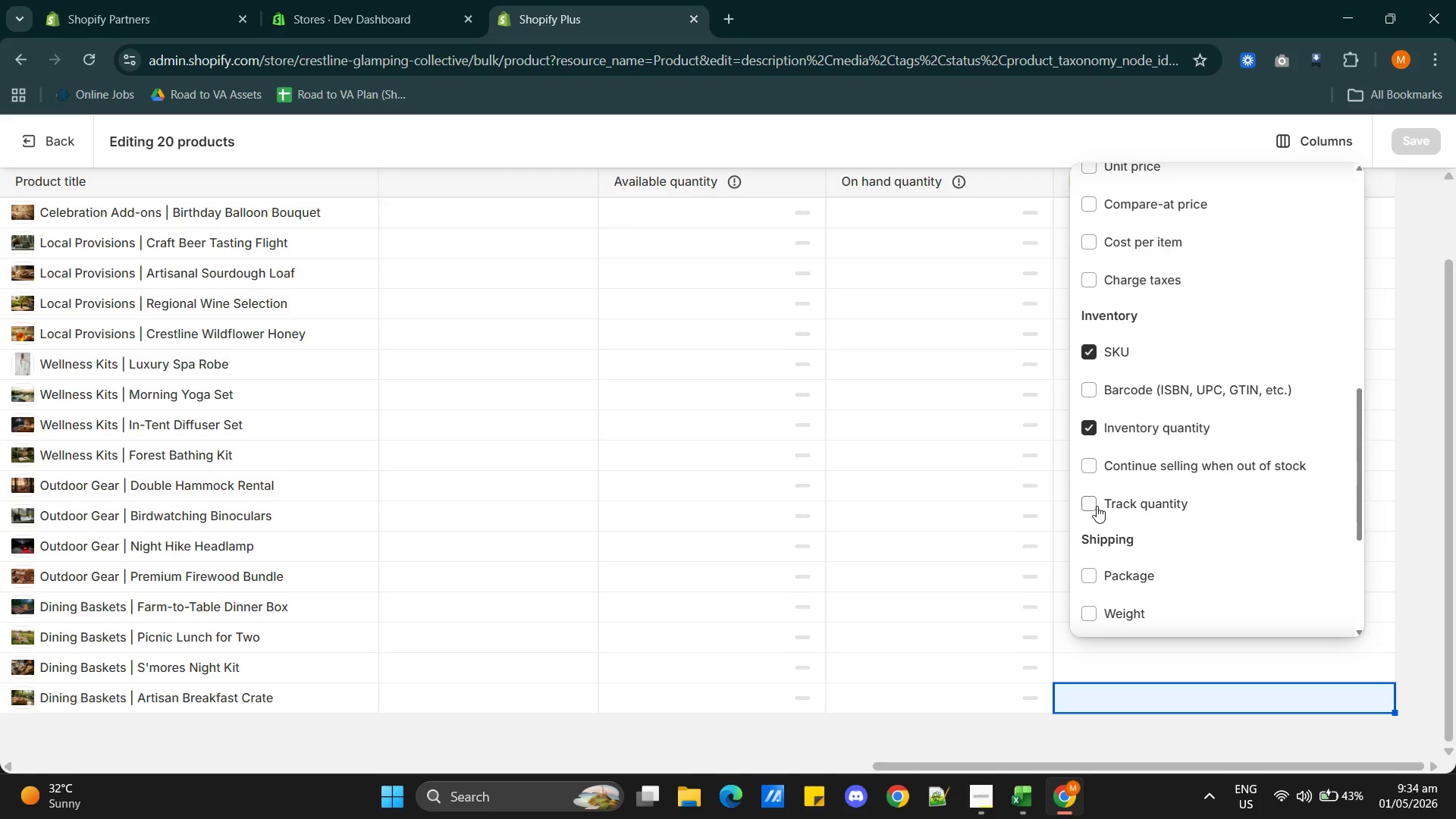 
left_click([1092, 505])
 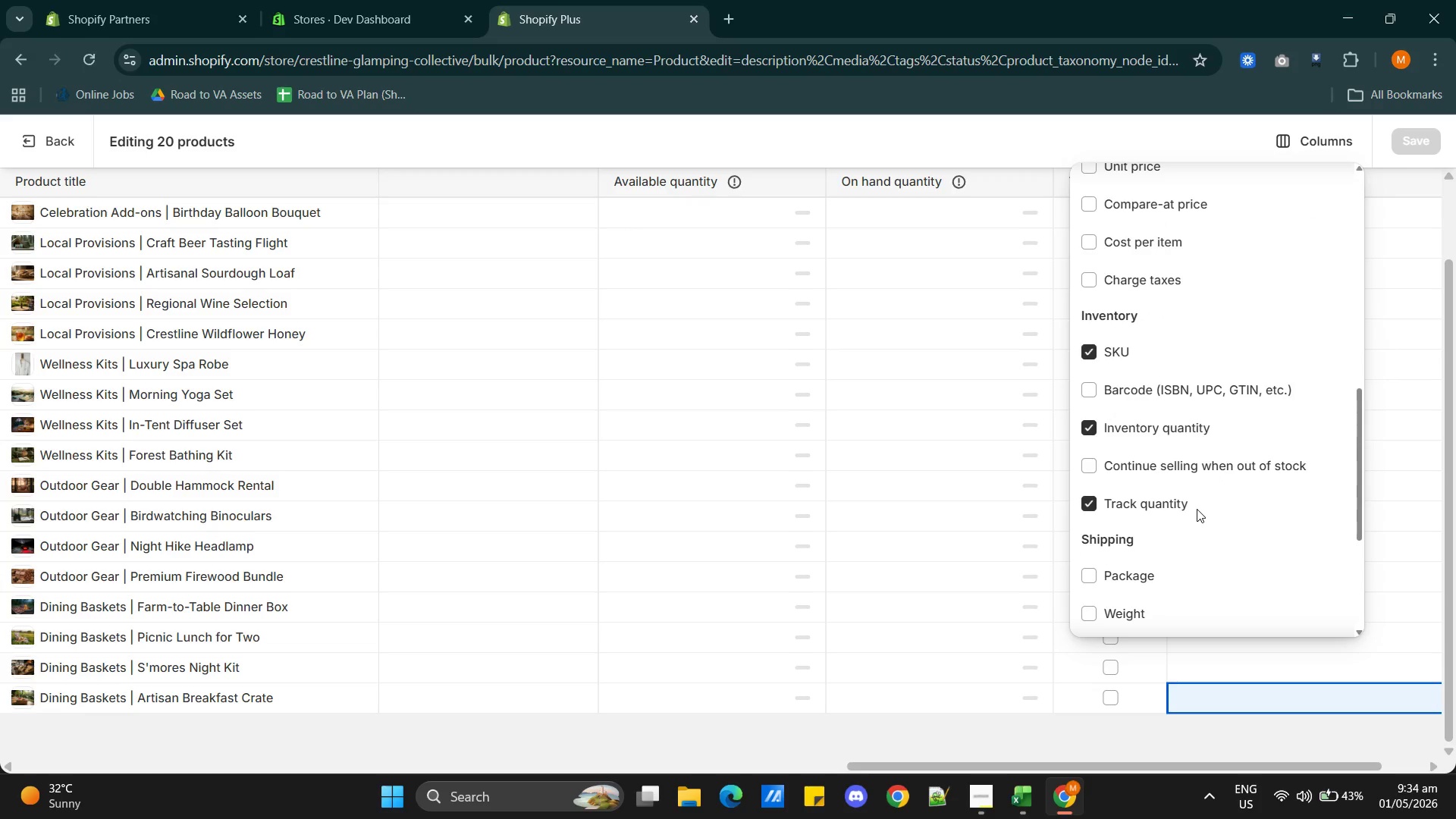 
wait(8.39)
 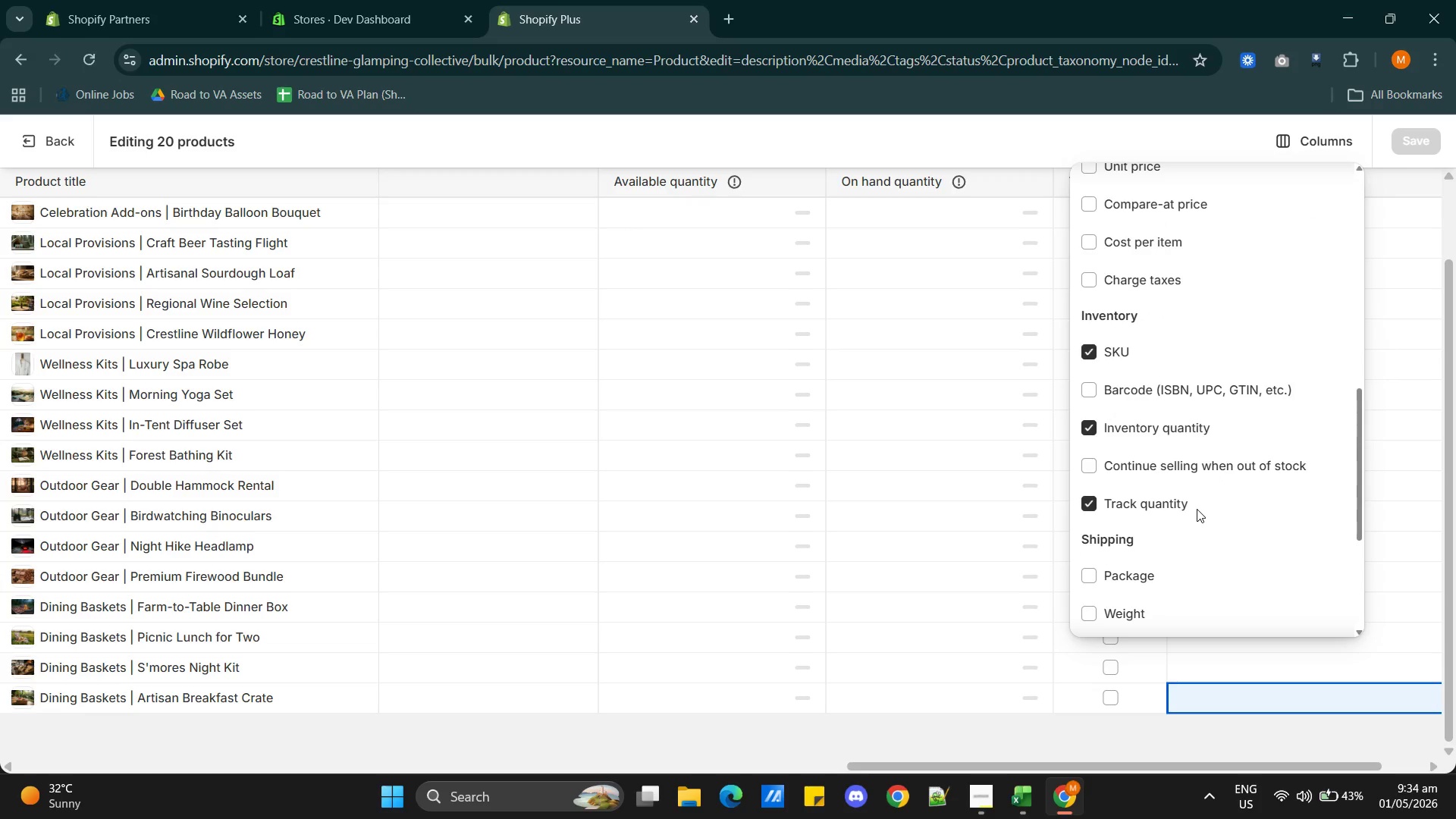 
left_click([990, 478])
 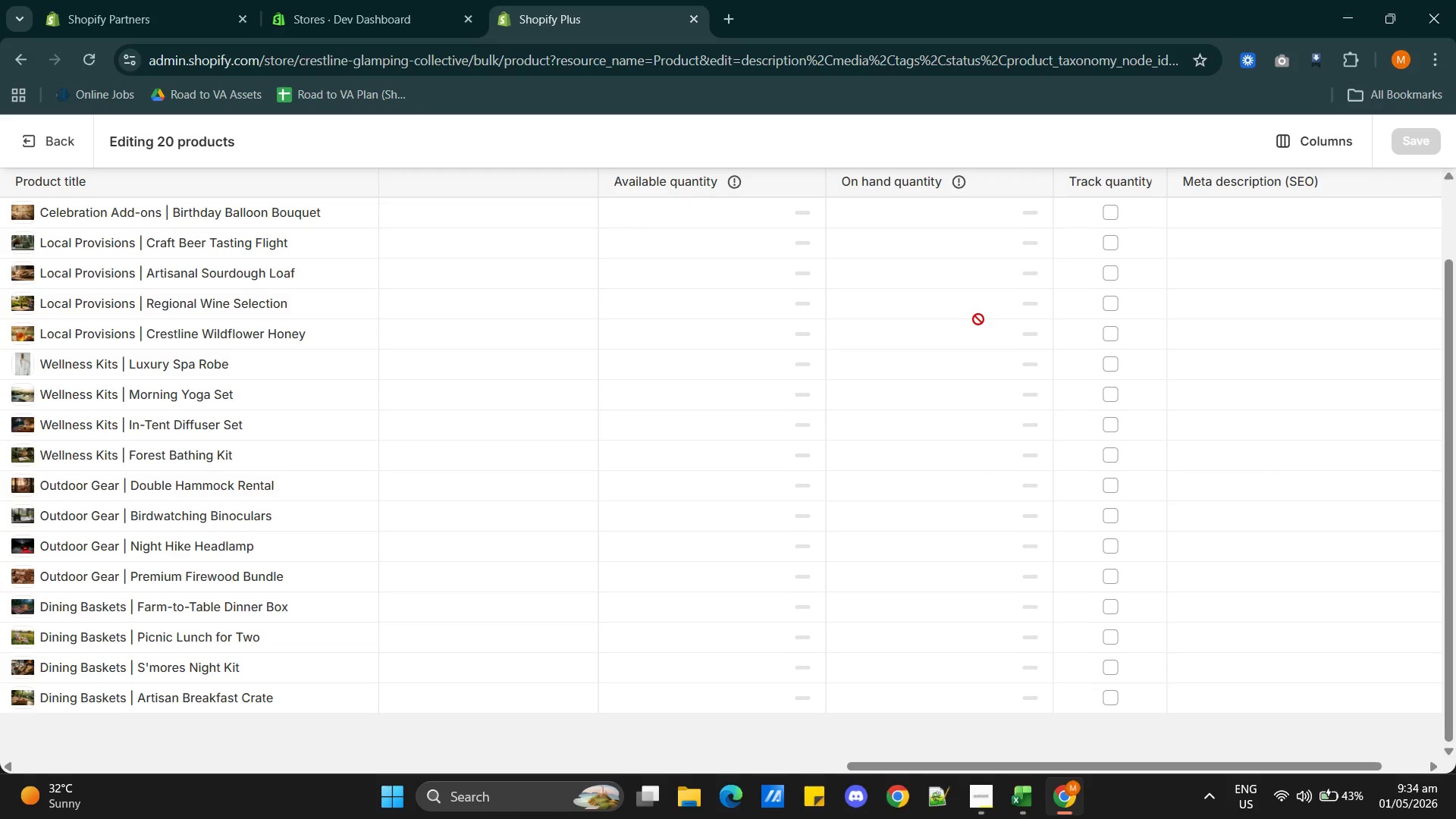 
key(Alt+AltLeft)
 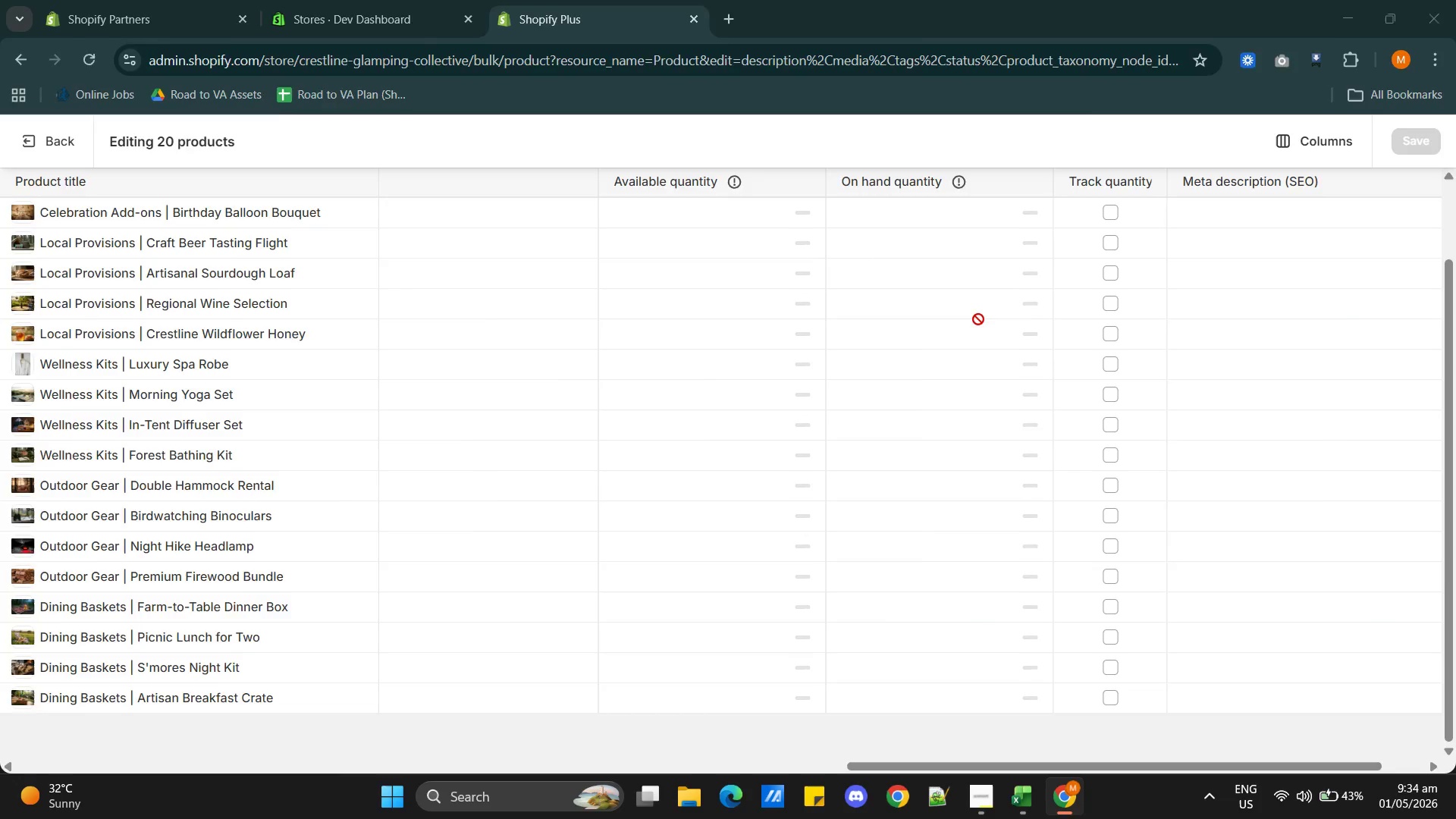 
key(Alt+Tab)
 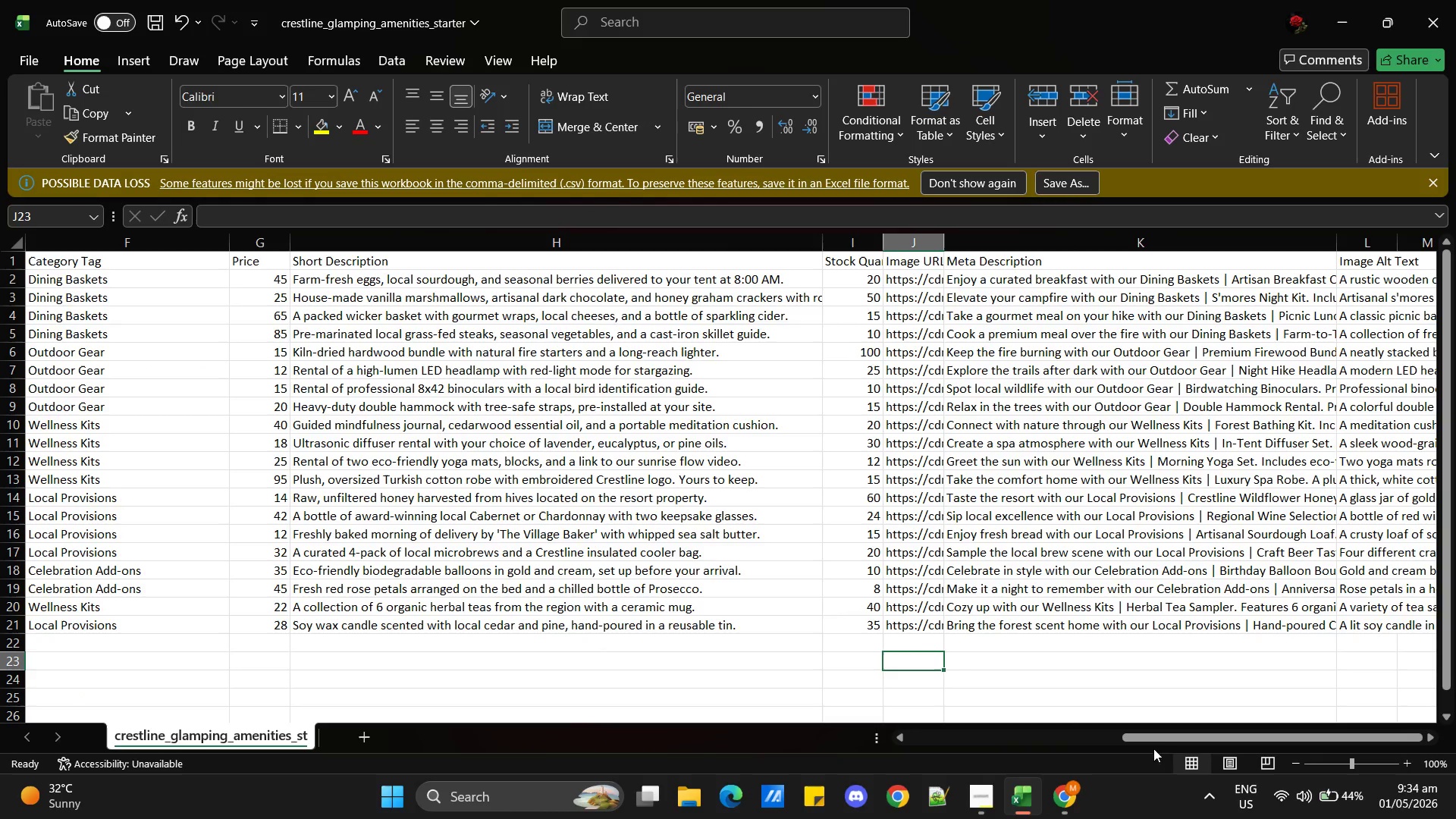 
left_click_drag(start_coordinate=[1167, 739], to_coordinate=[1228, 739])
 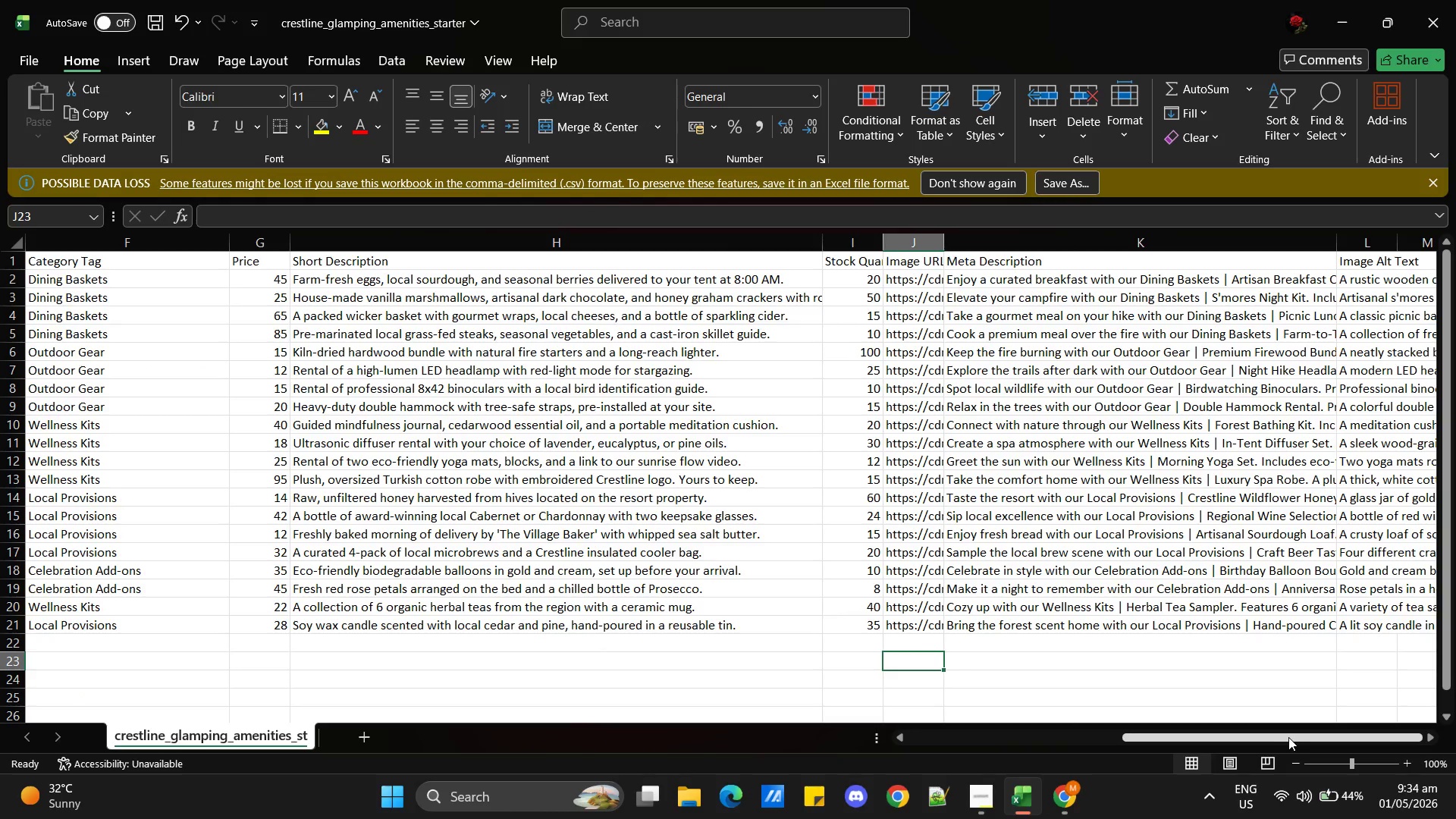 
left_click_drag(start_coordinate=[1288, 736], to_coordinate=[1303, 733])
 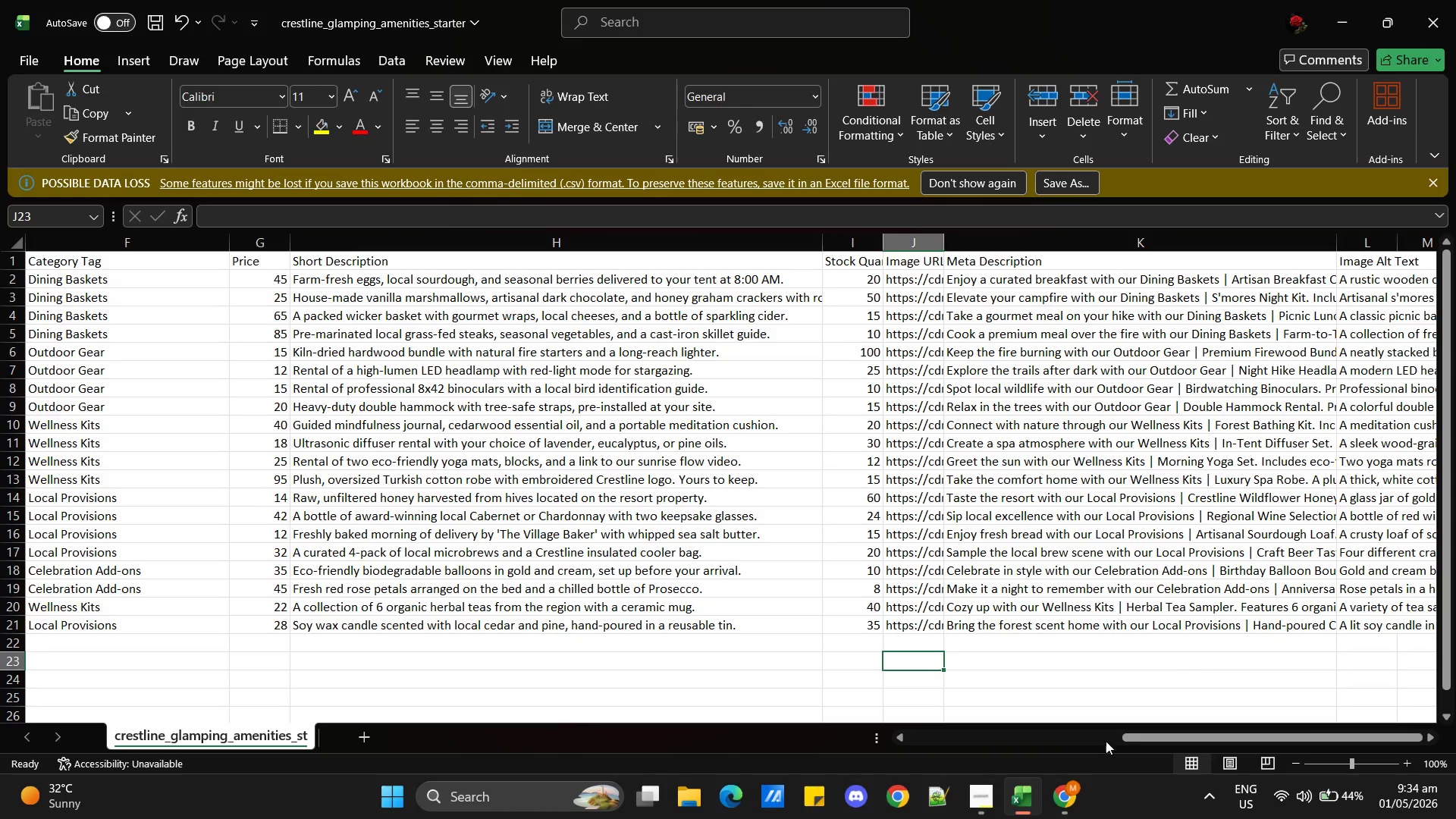 
left_click([991, 796])